 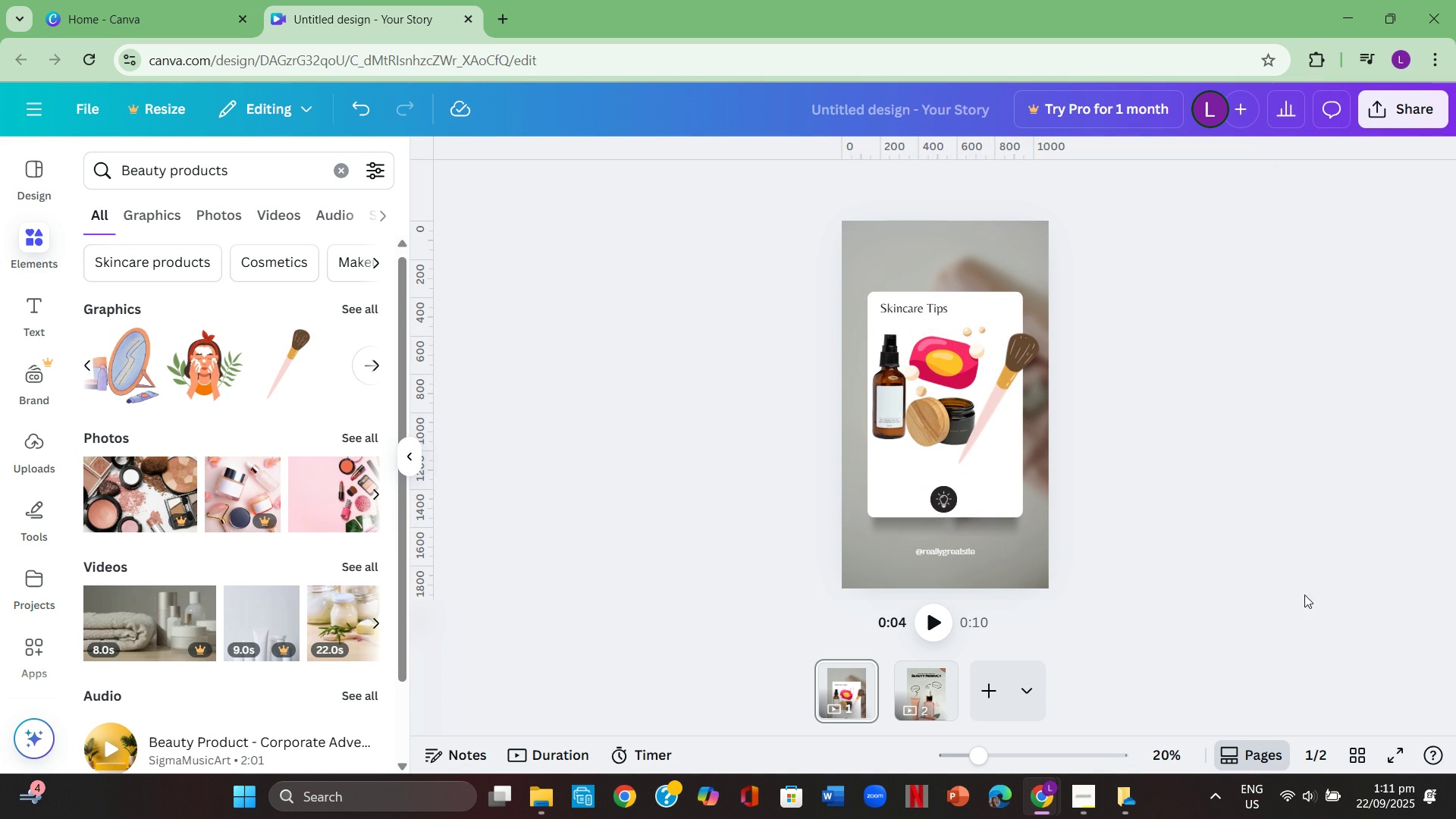 
left_click([372, 371])
 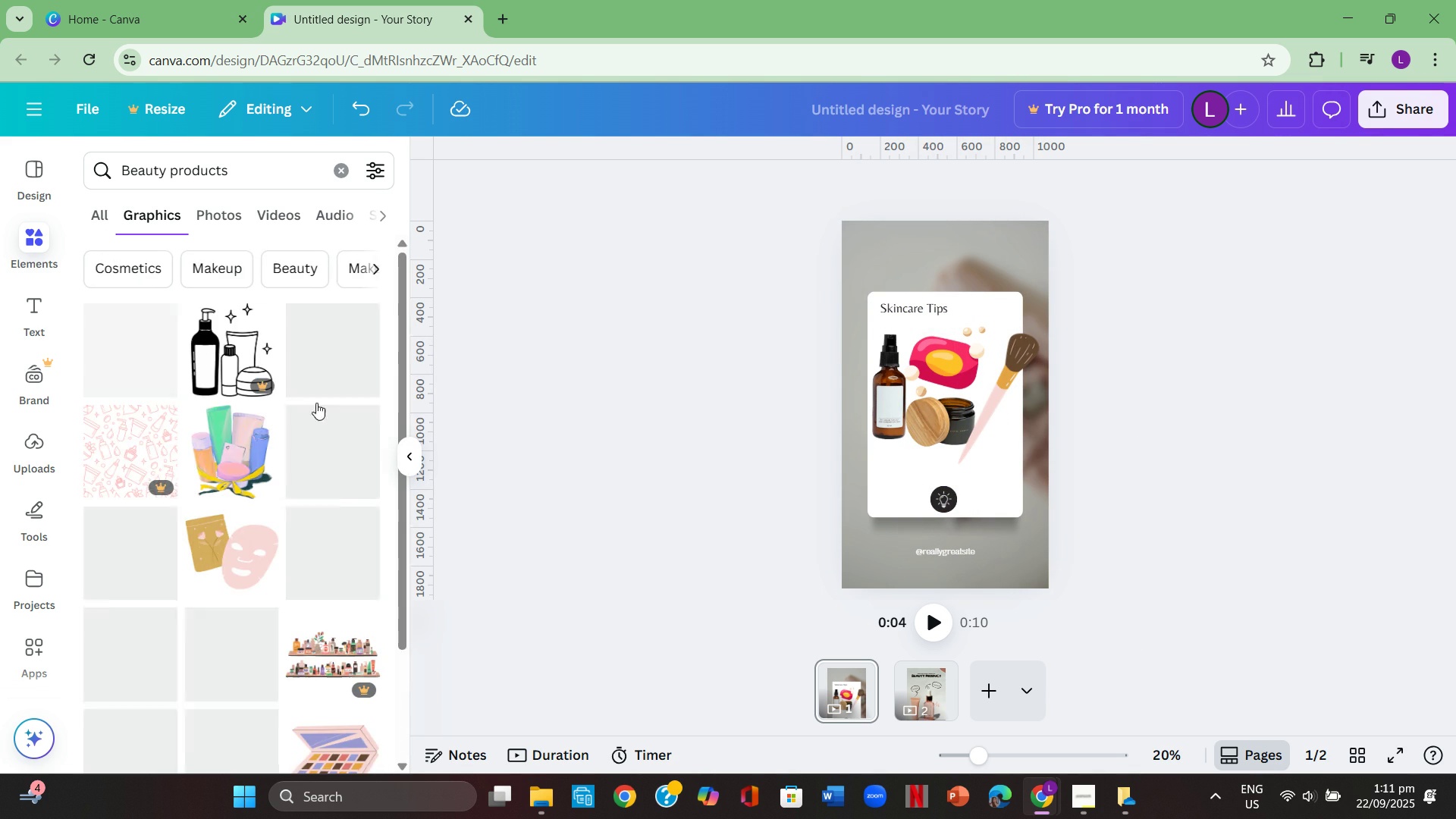 
scroll: coordinate [289, 528], scroll_direction: down, amount: 9.0
 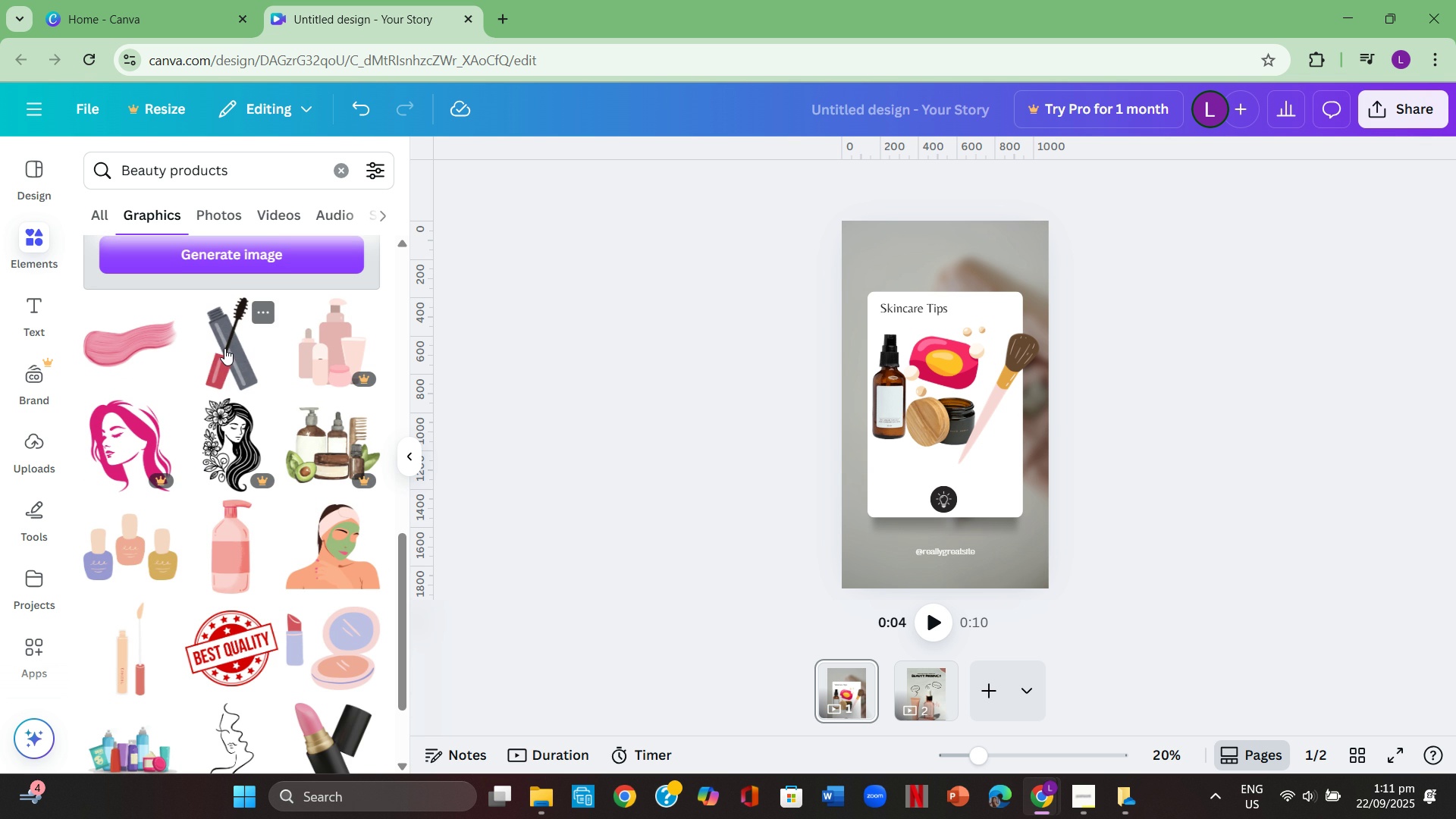 
wait(6.34)
 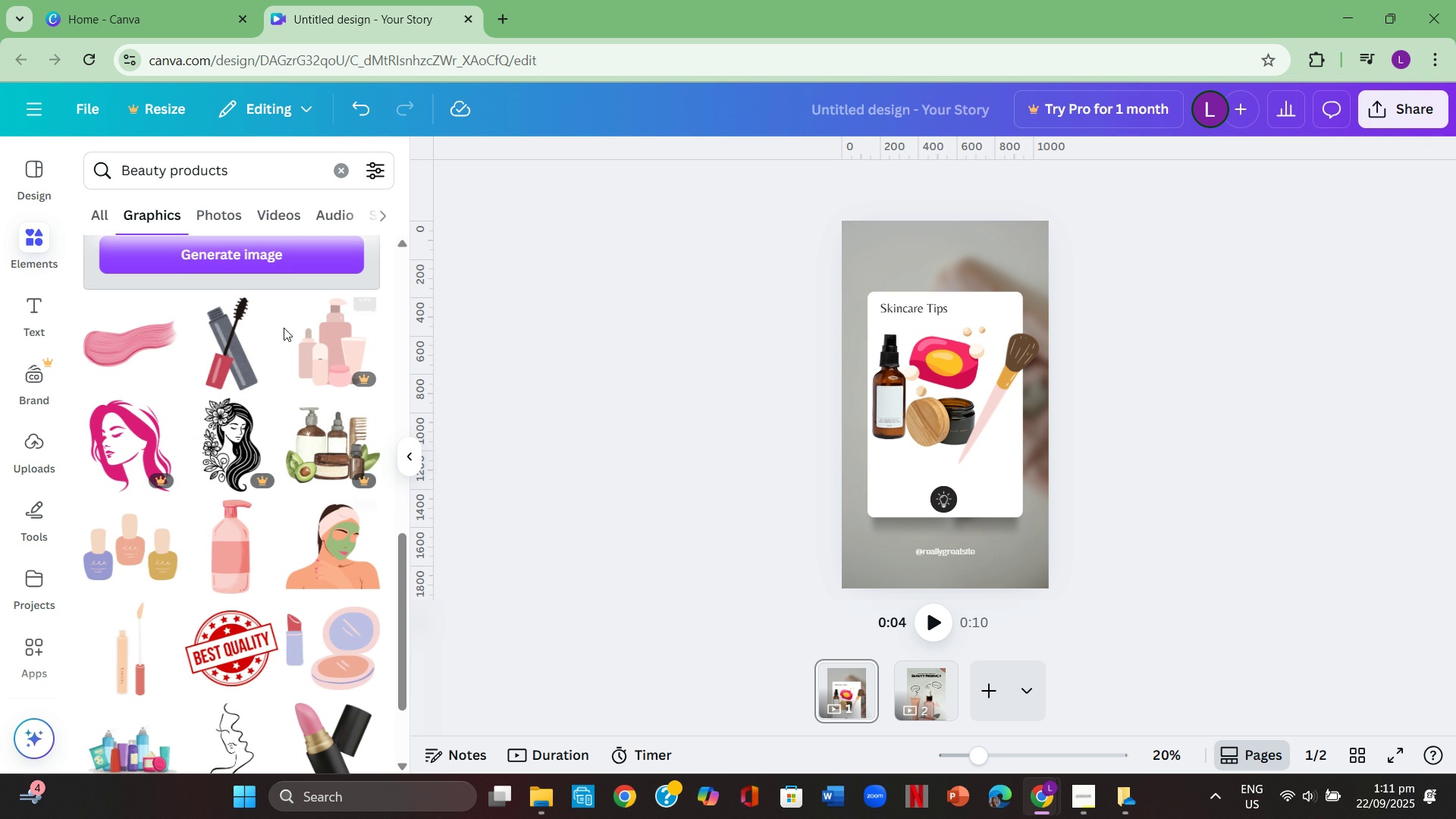 
left_click([227, 347])
 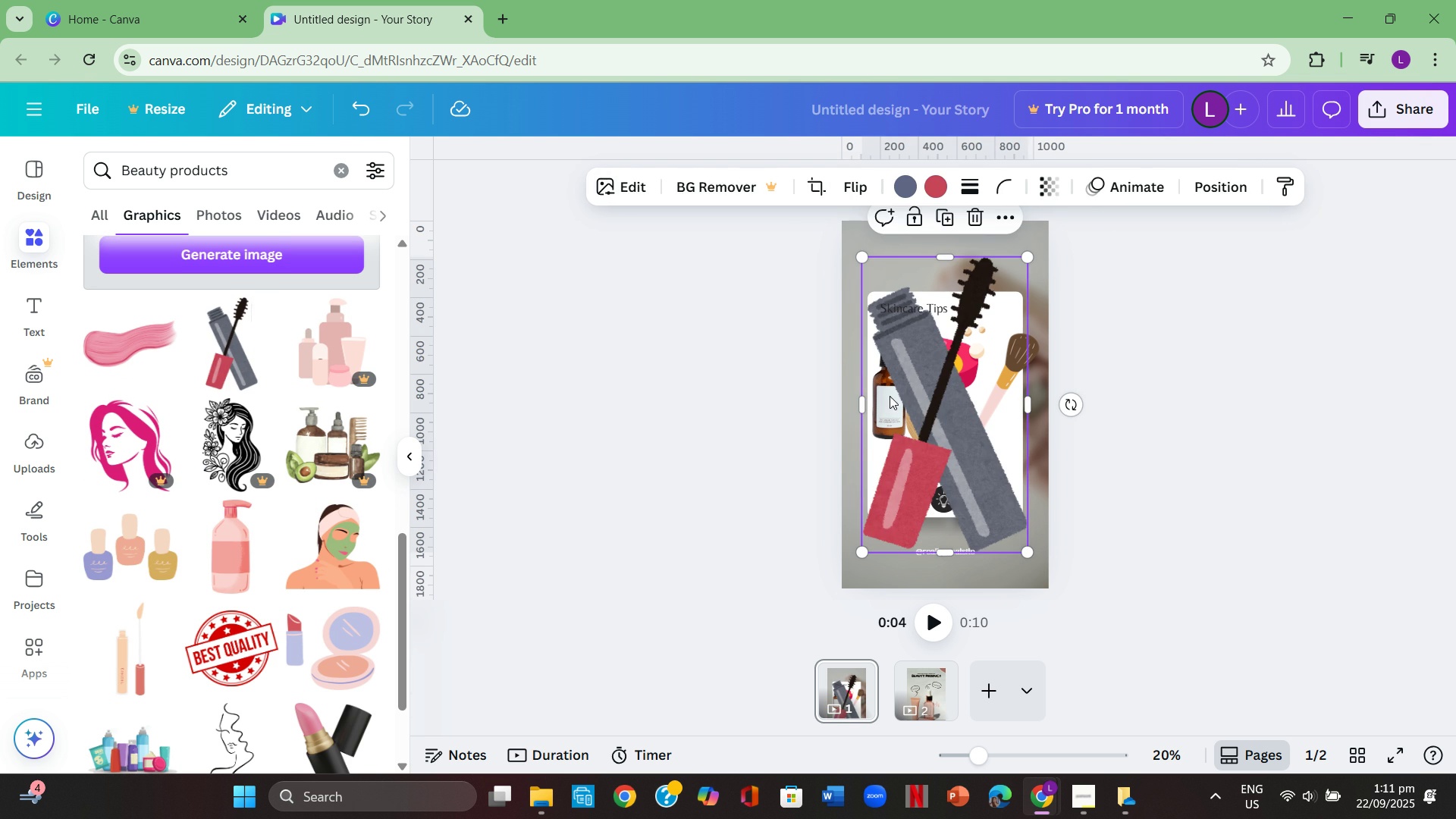 
left_click([890, 396])